 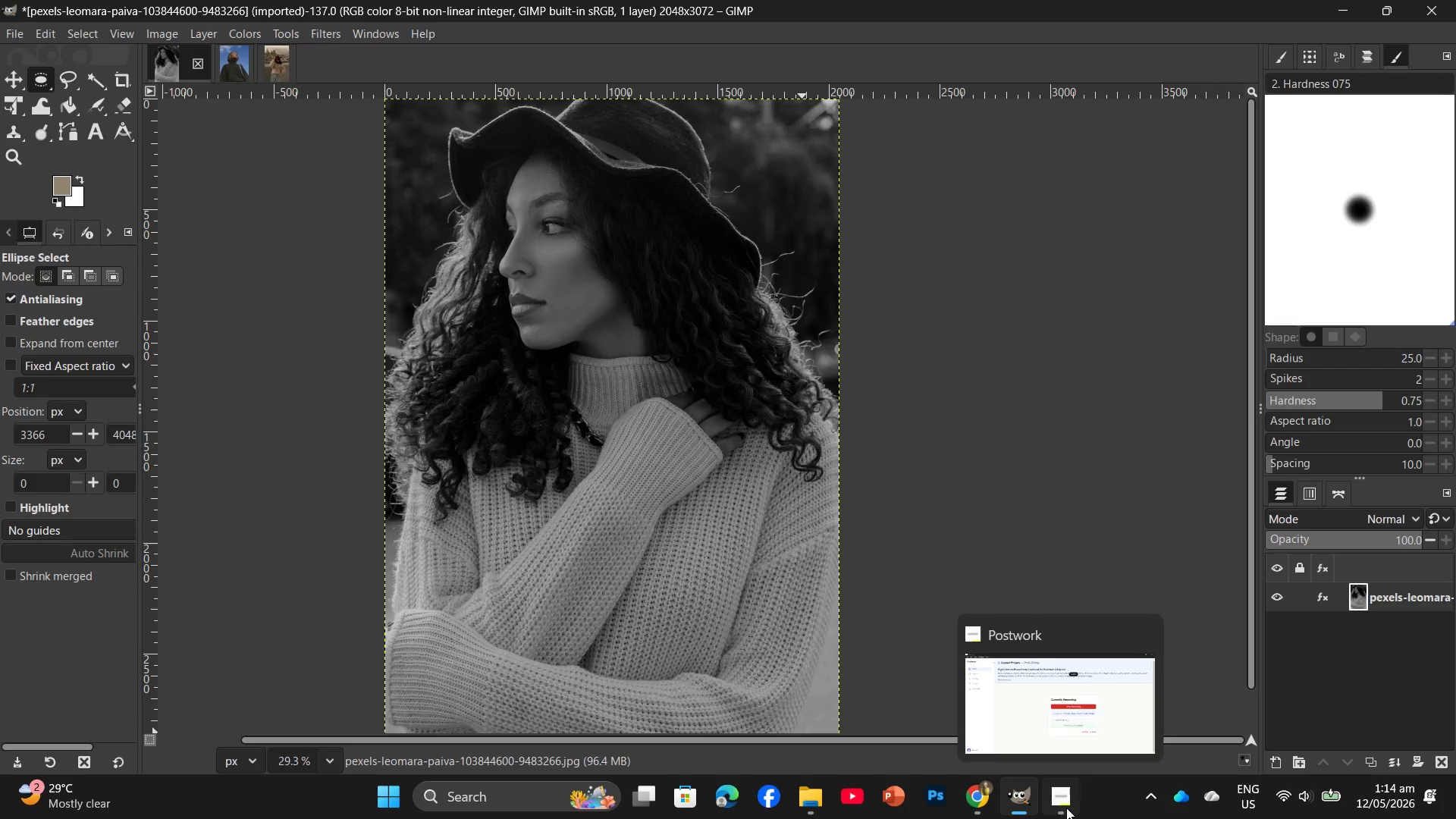 
left_click([1030, 804])
 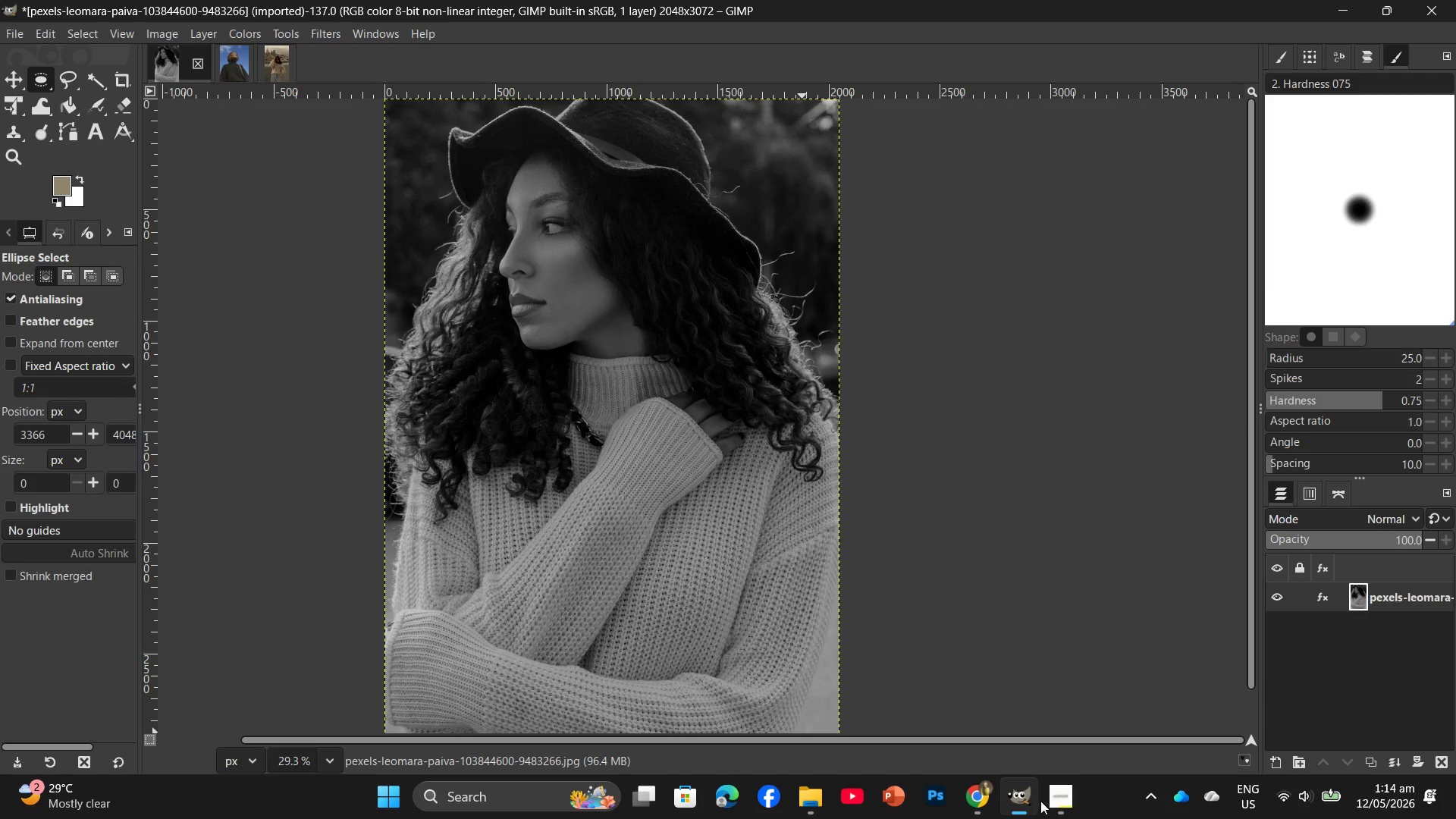 
left_click([1044, 802])
 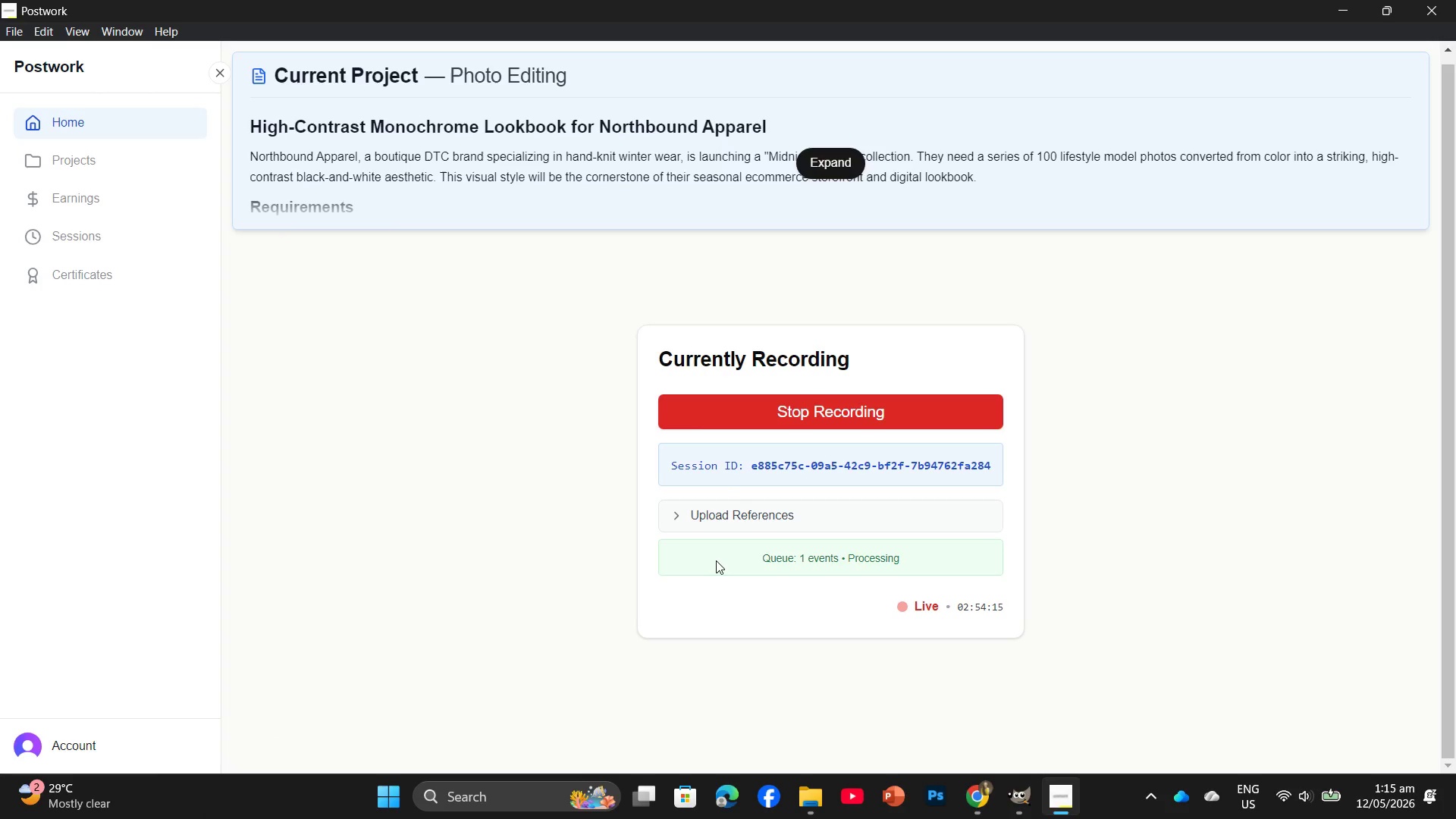 
wait(49.34)
 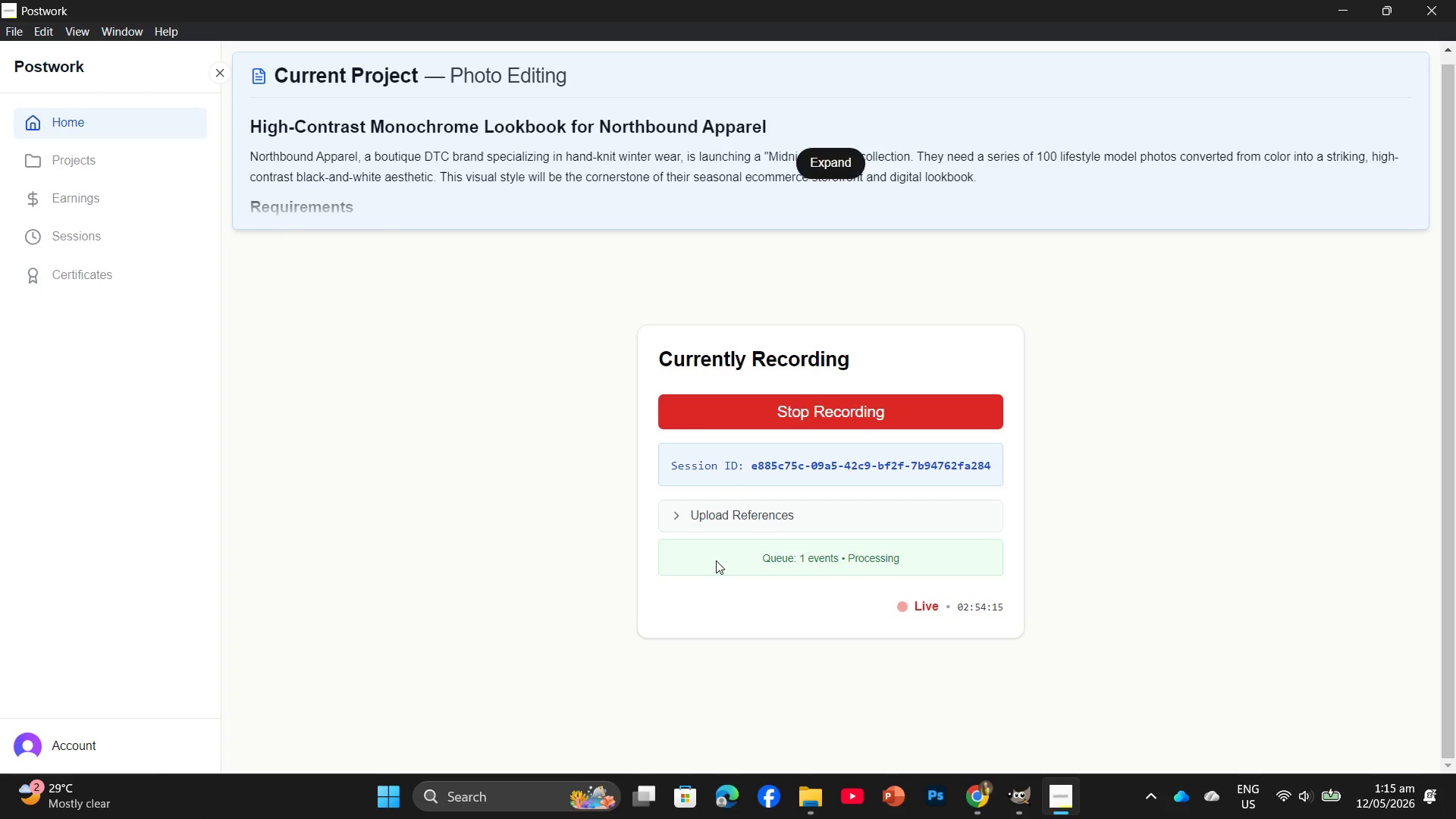 
left_click([1054, 808])